 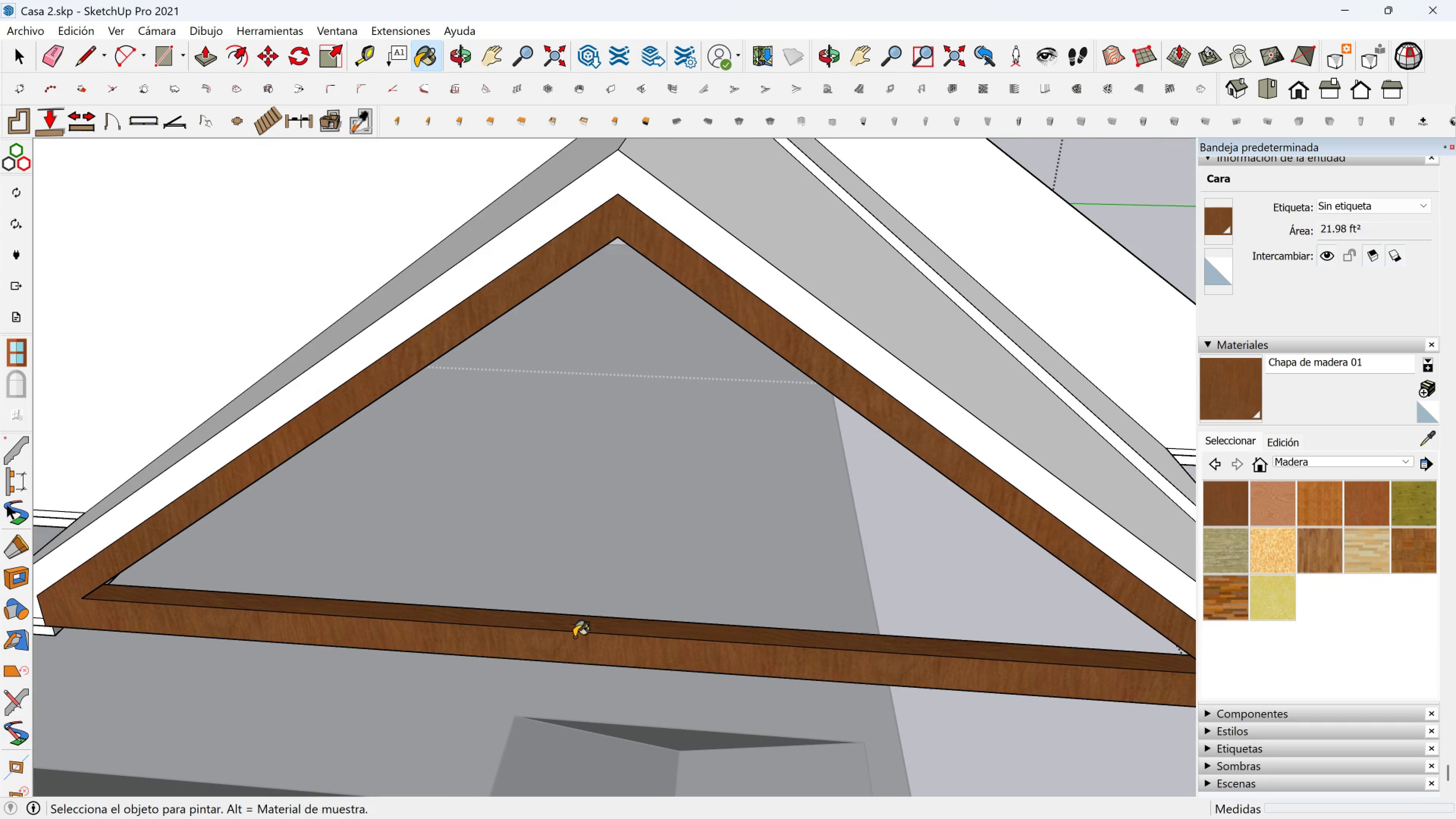 
left_click([85, 58])
 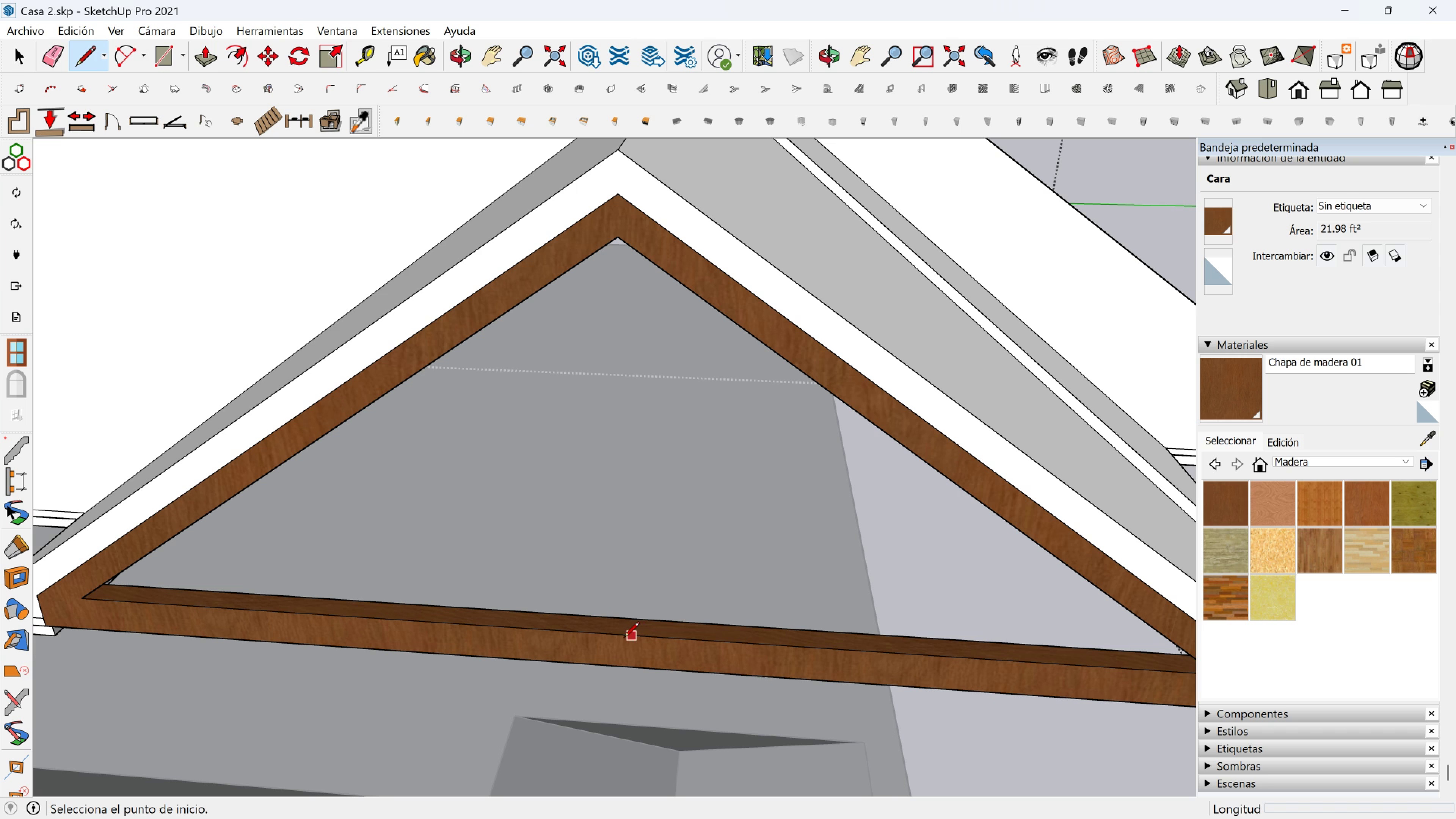 
left_click([617, 637])
 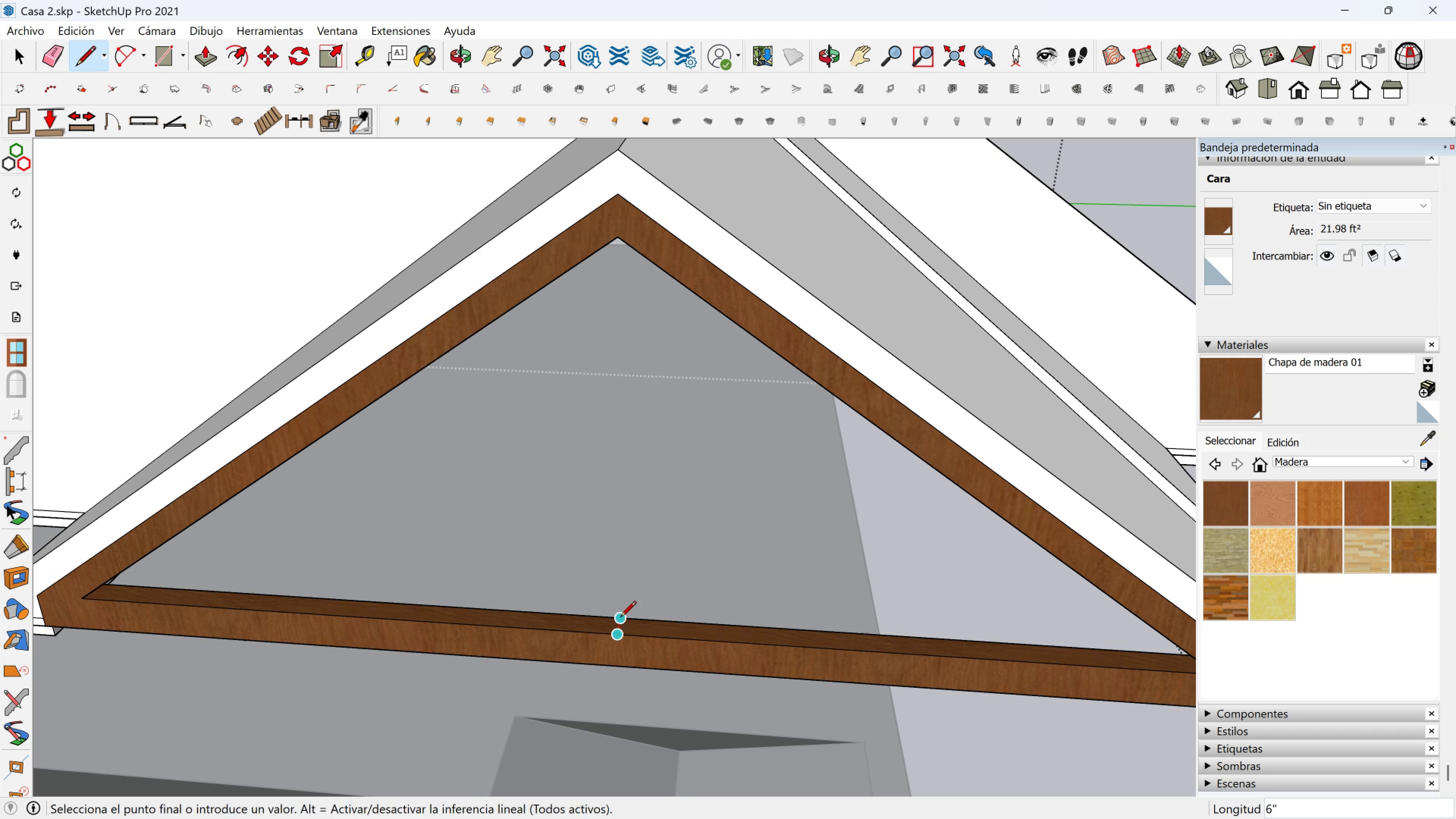 
left_click([620, 618])
 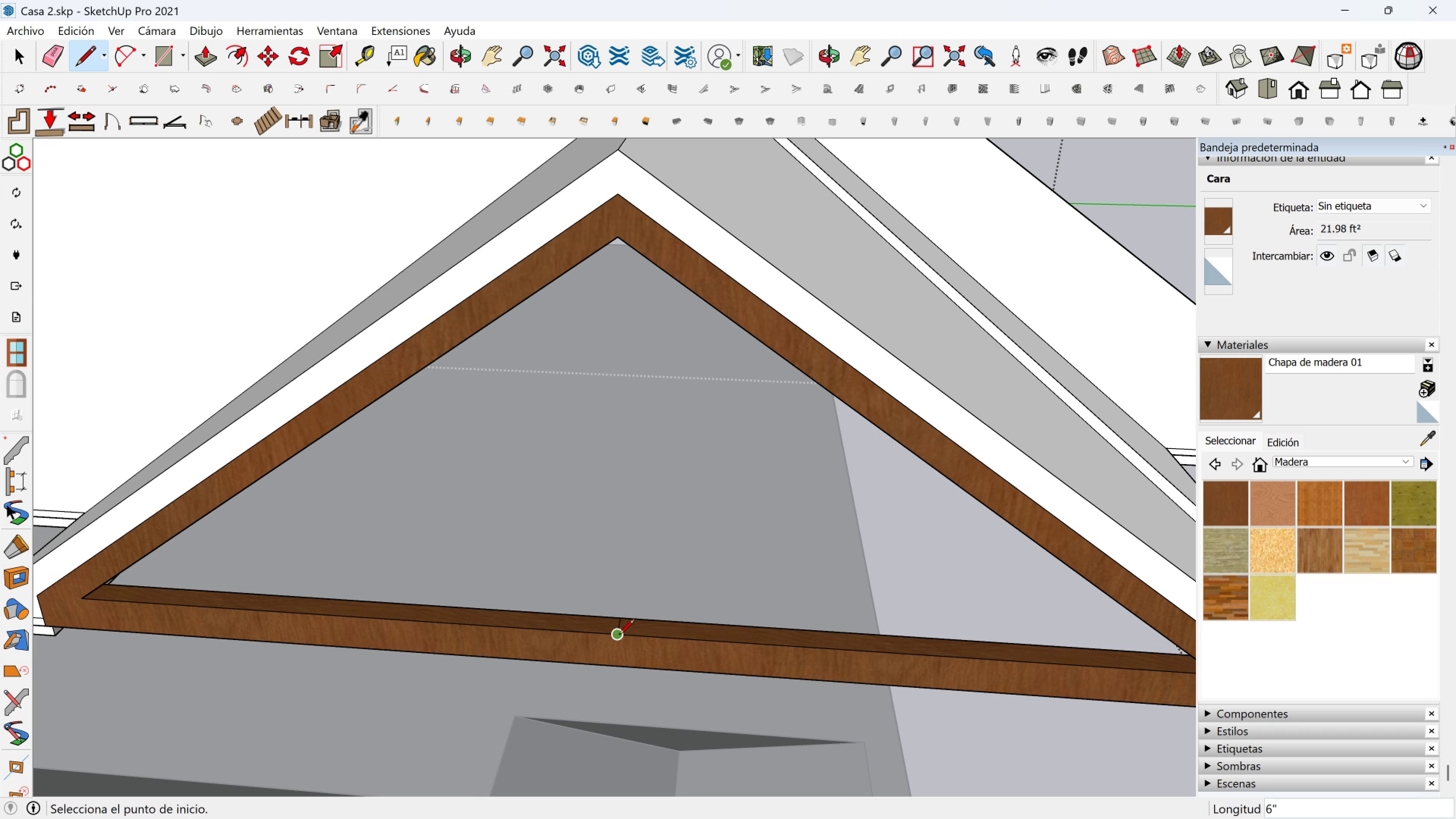 
scroll: coordinate [619, 636], scroll_direction: up, amount: 4.0
 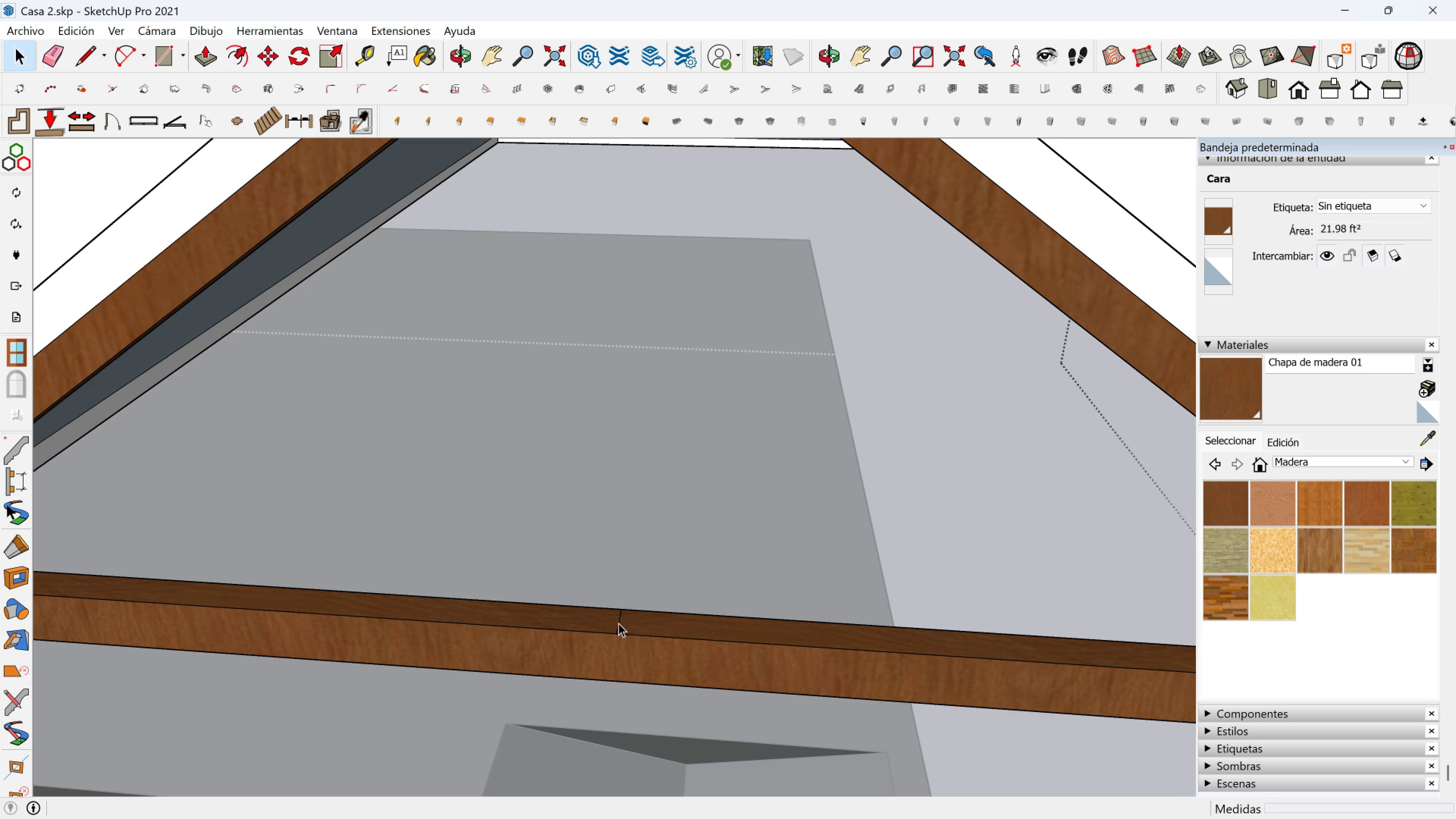 
key(Space)
 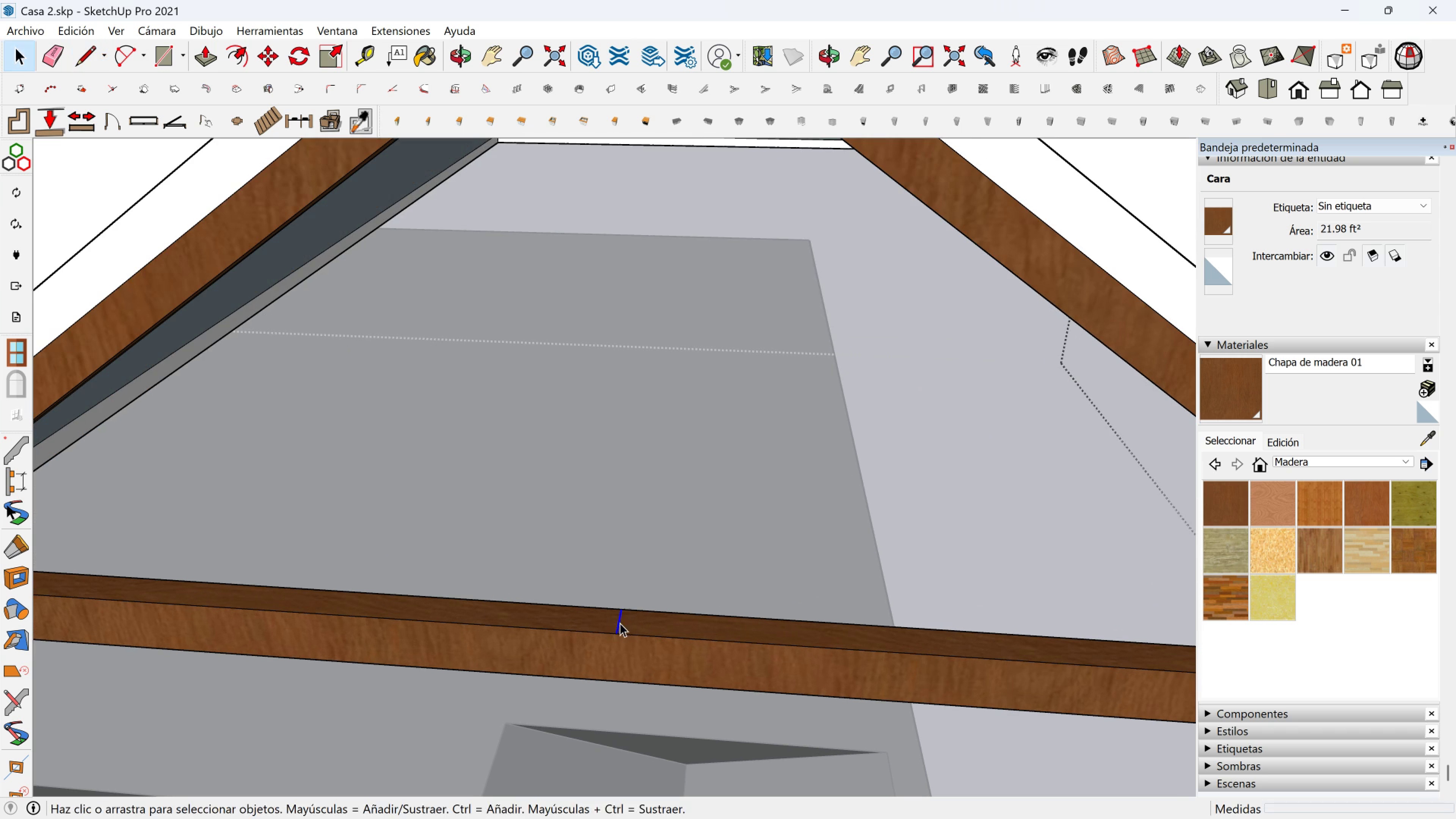 
left_click([618, 623])
 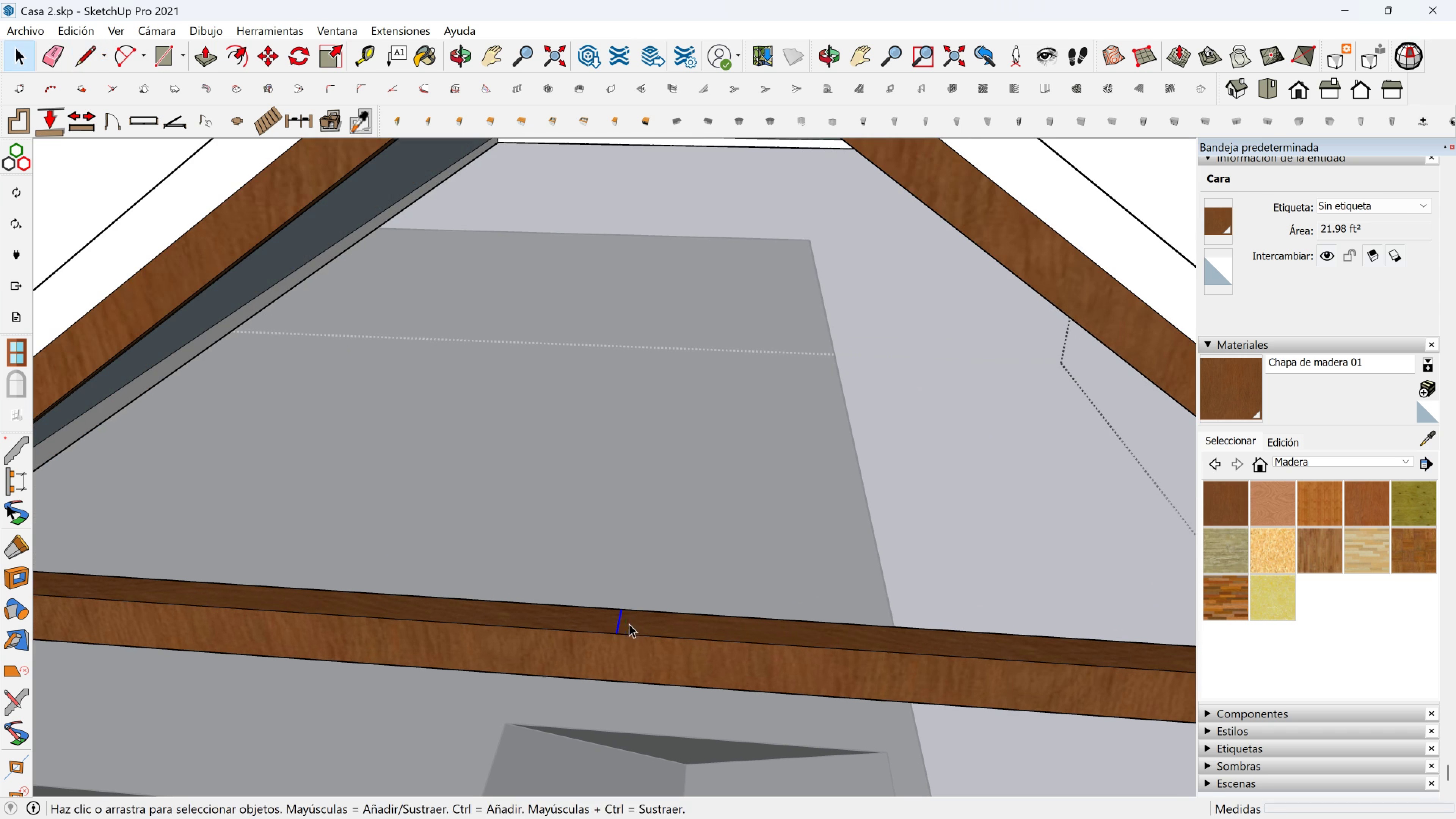 
key(M)
 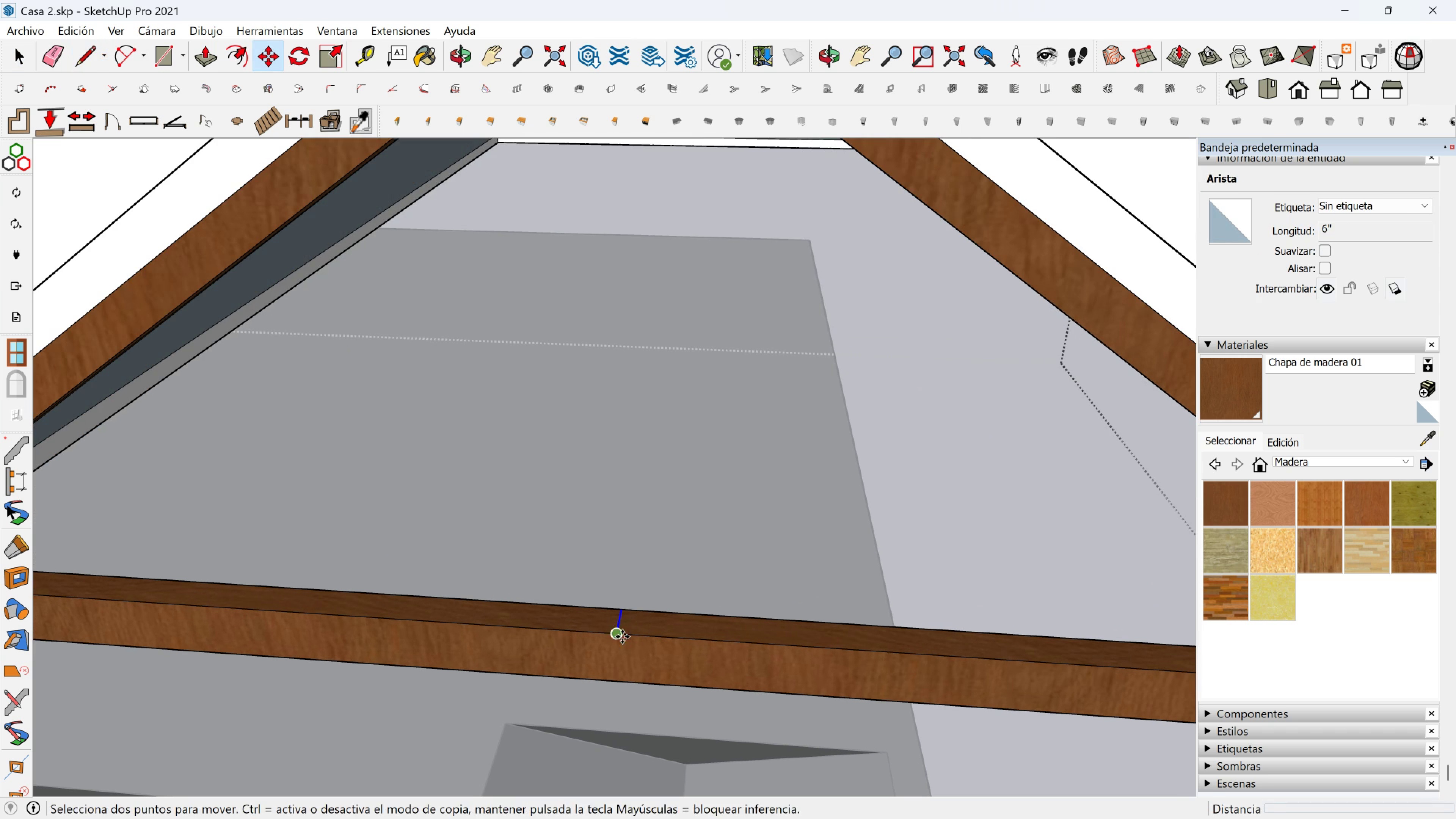 
left_click([622, 637])
 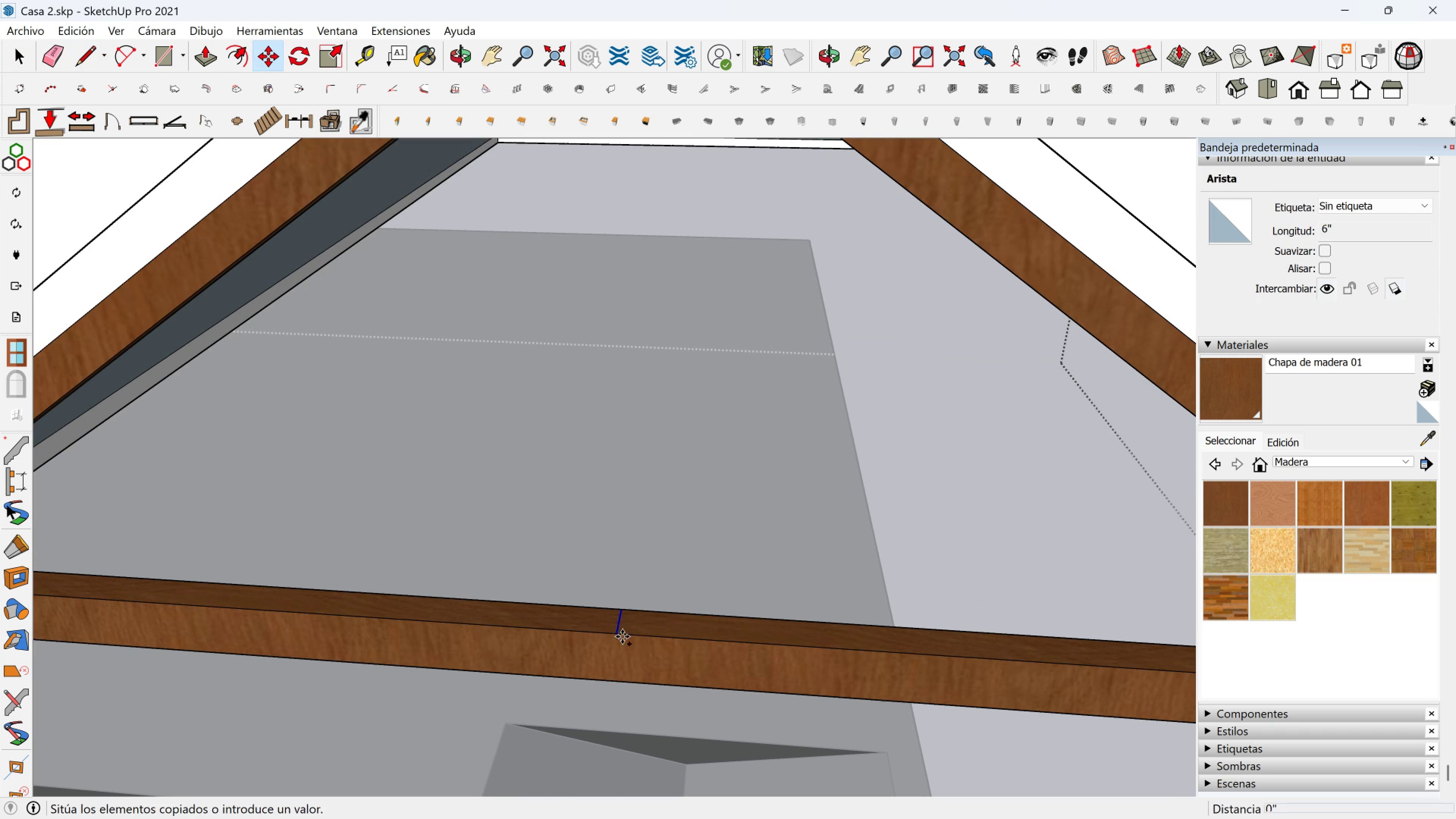 
key(Control+ControlLeft)
 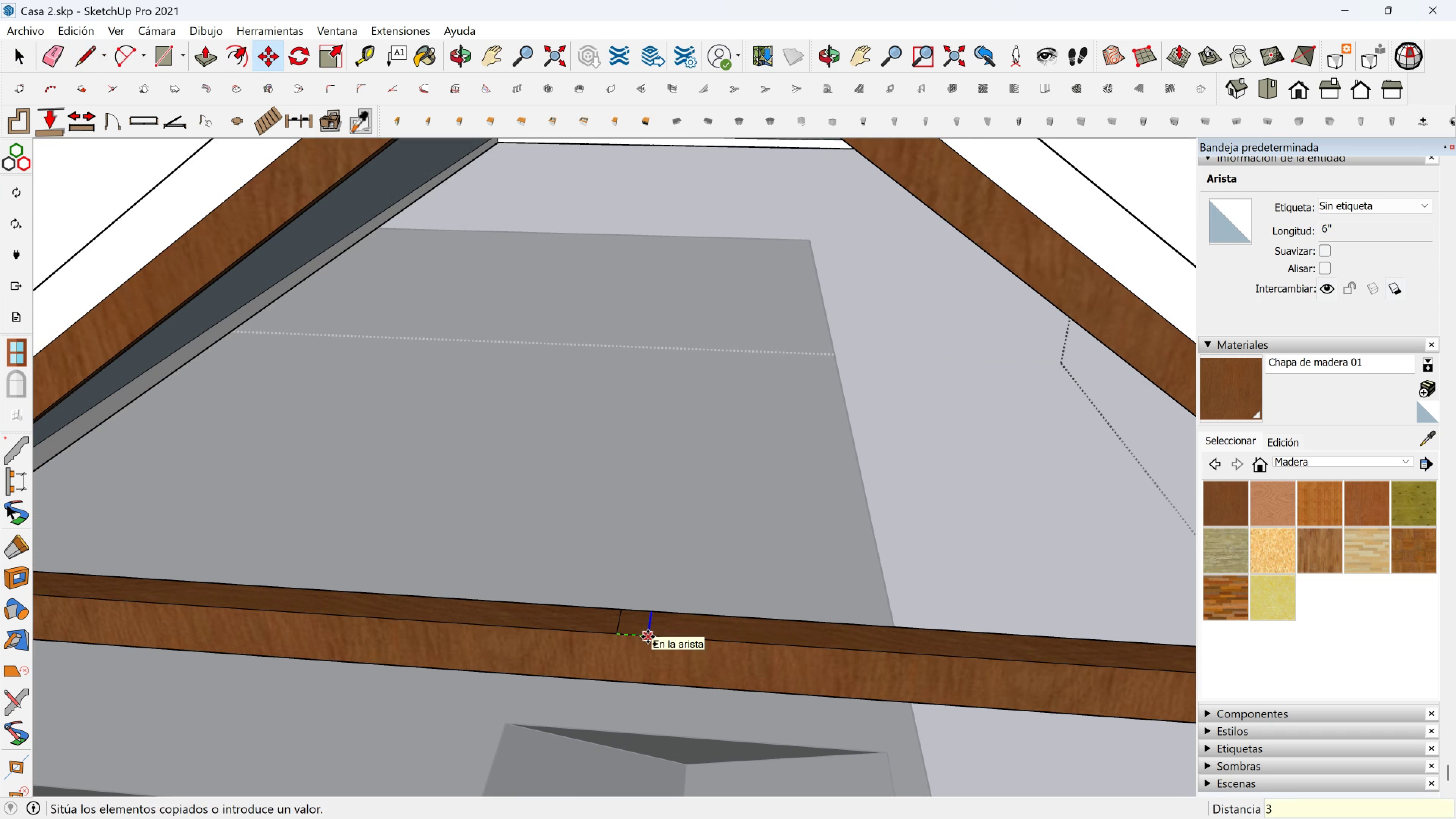 
key(3)
 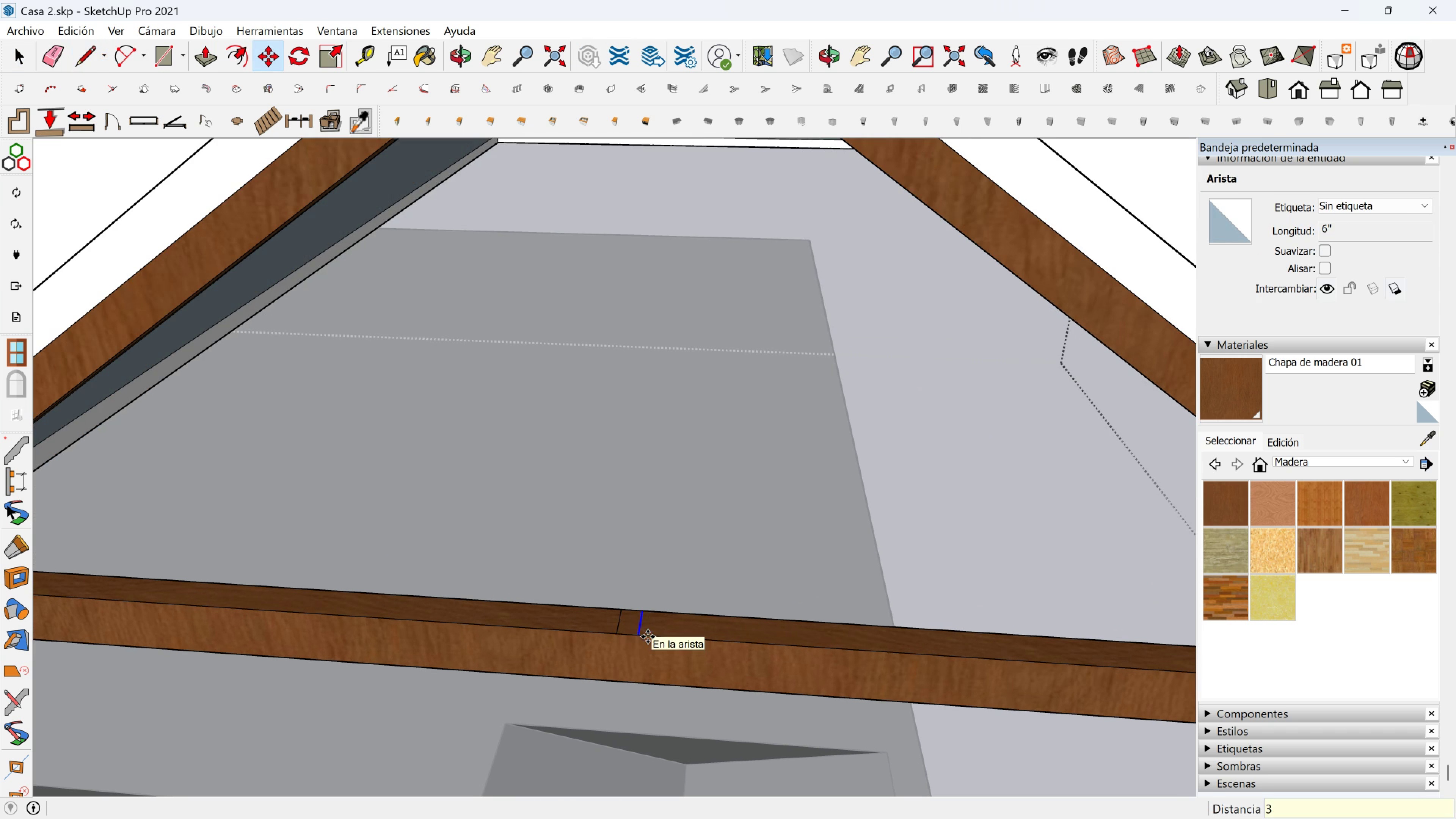 
key(Enter)
 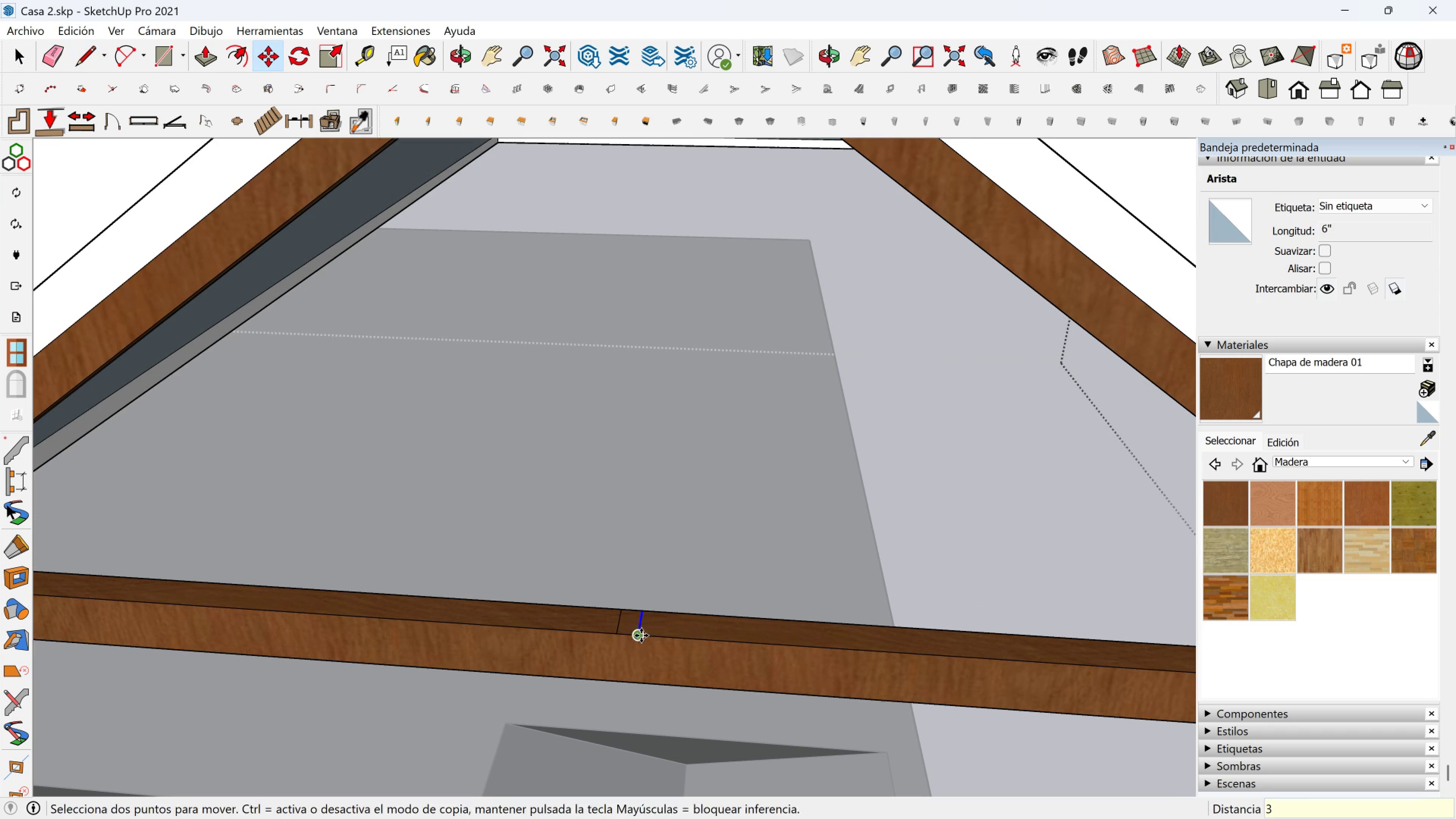 
left_click([641, 635])
 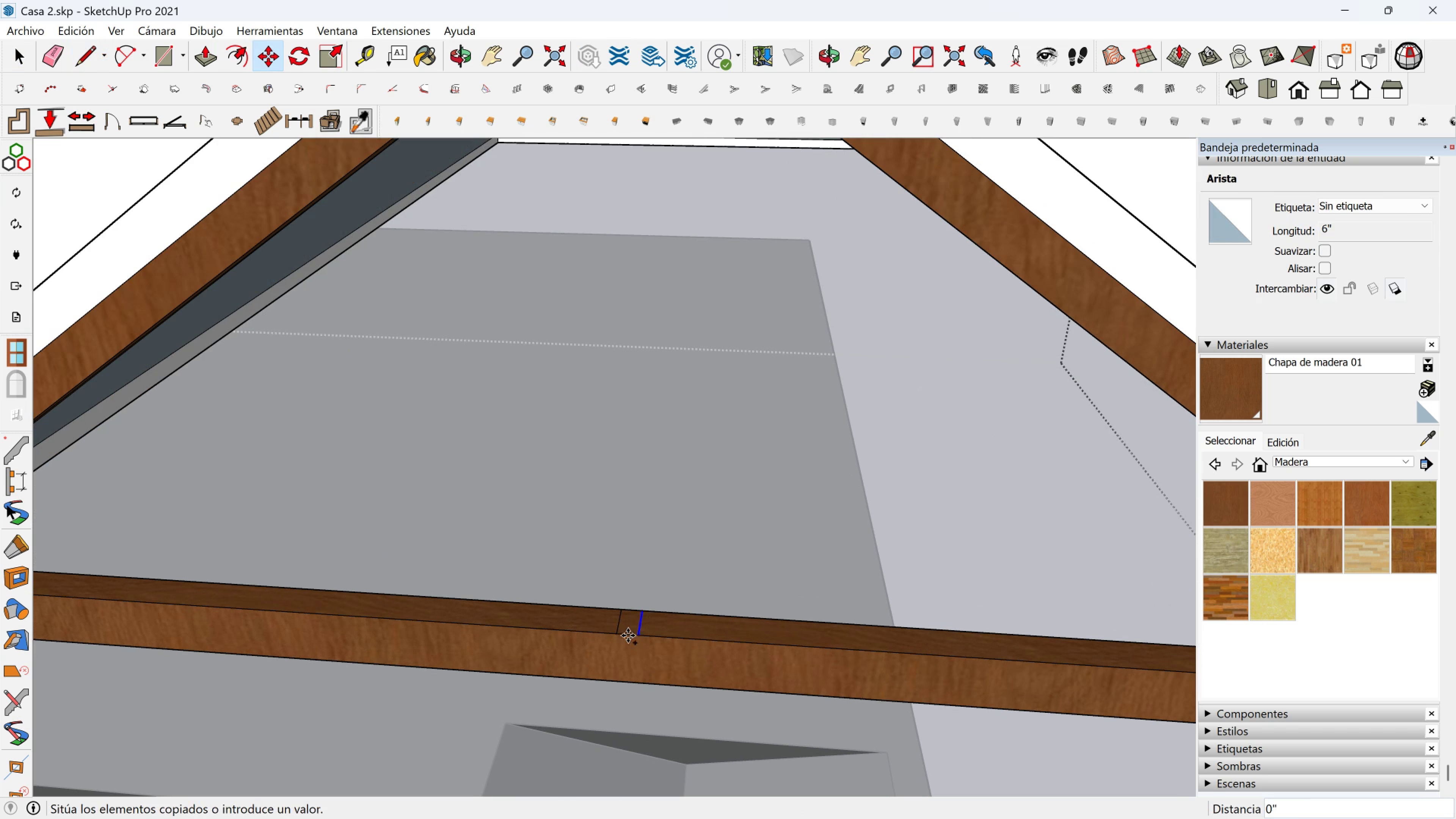 
key(Control+ControlLeft)
 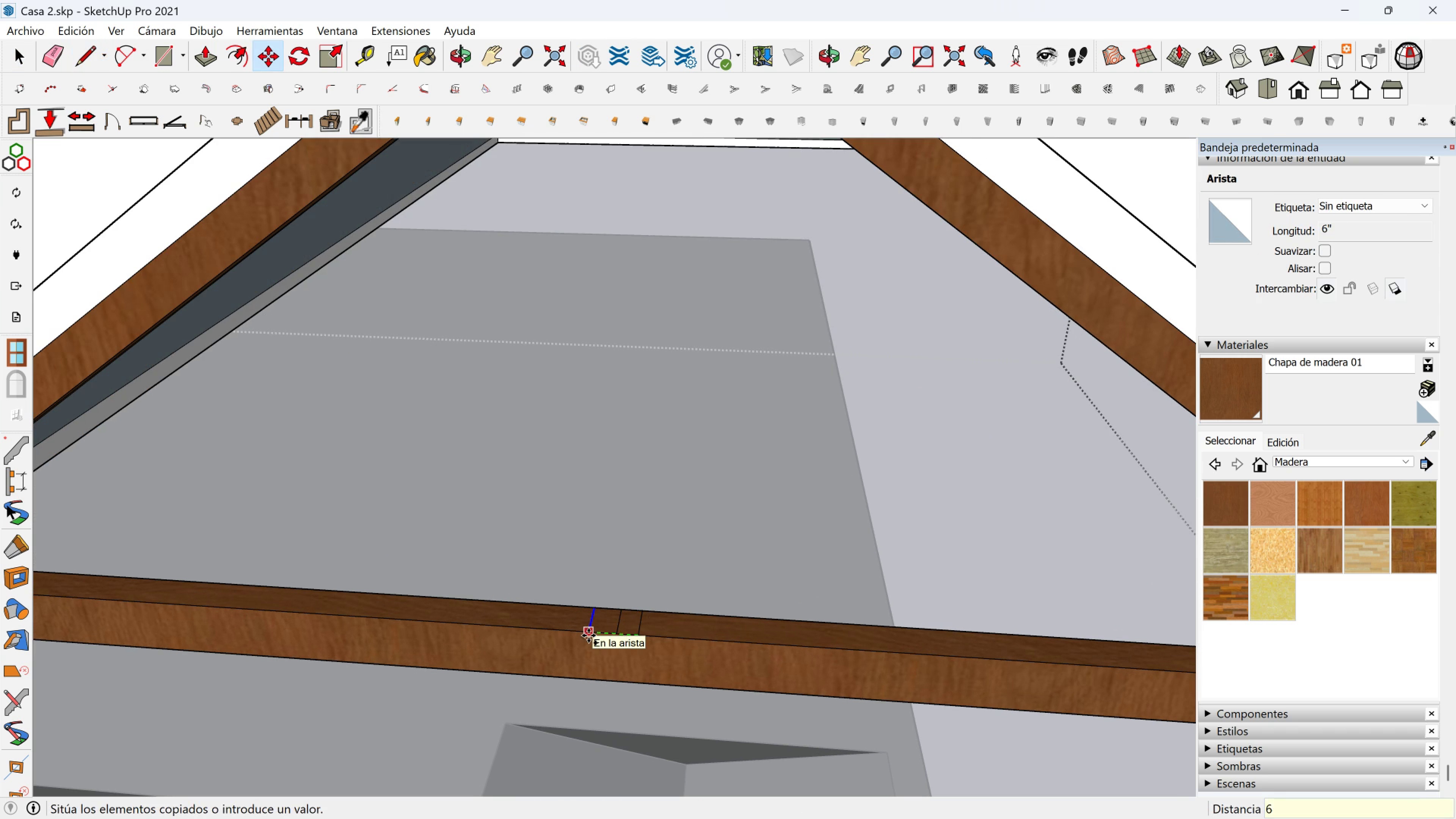 
key(6)
 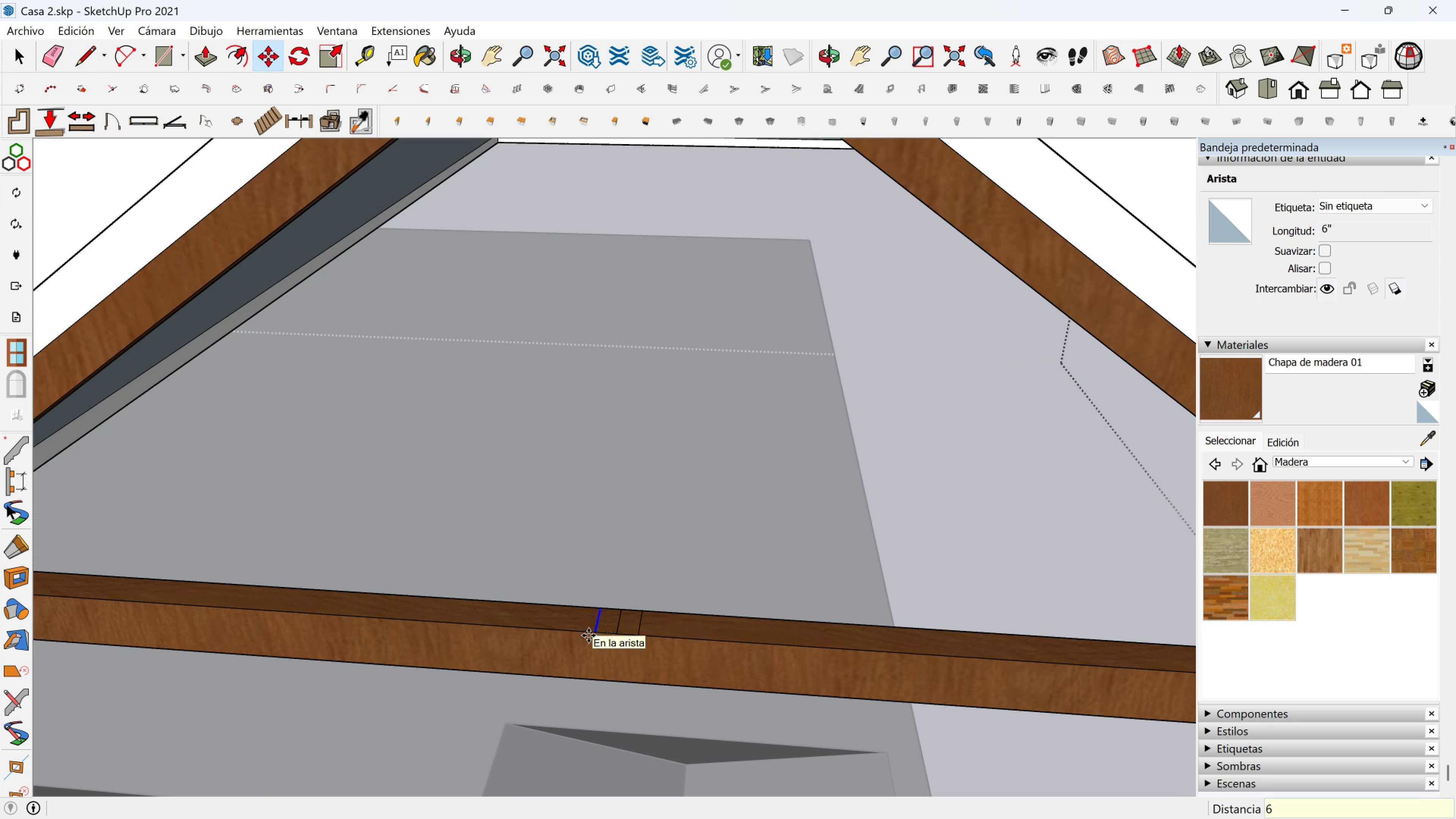 
key(Enter)
 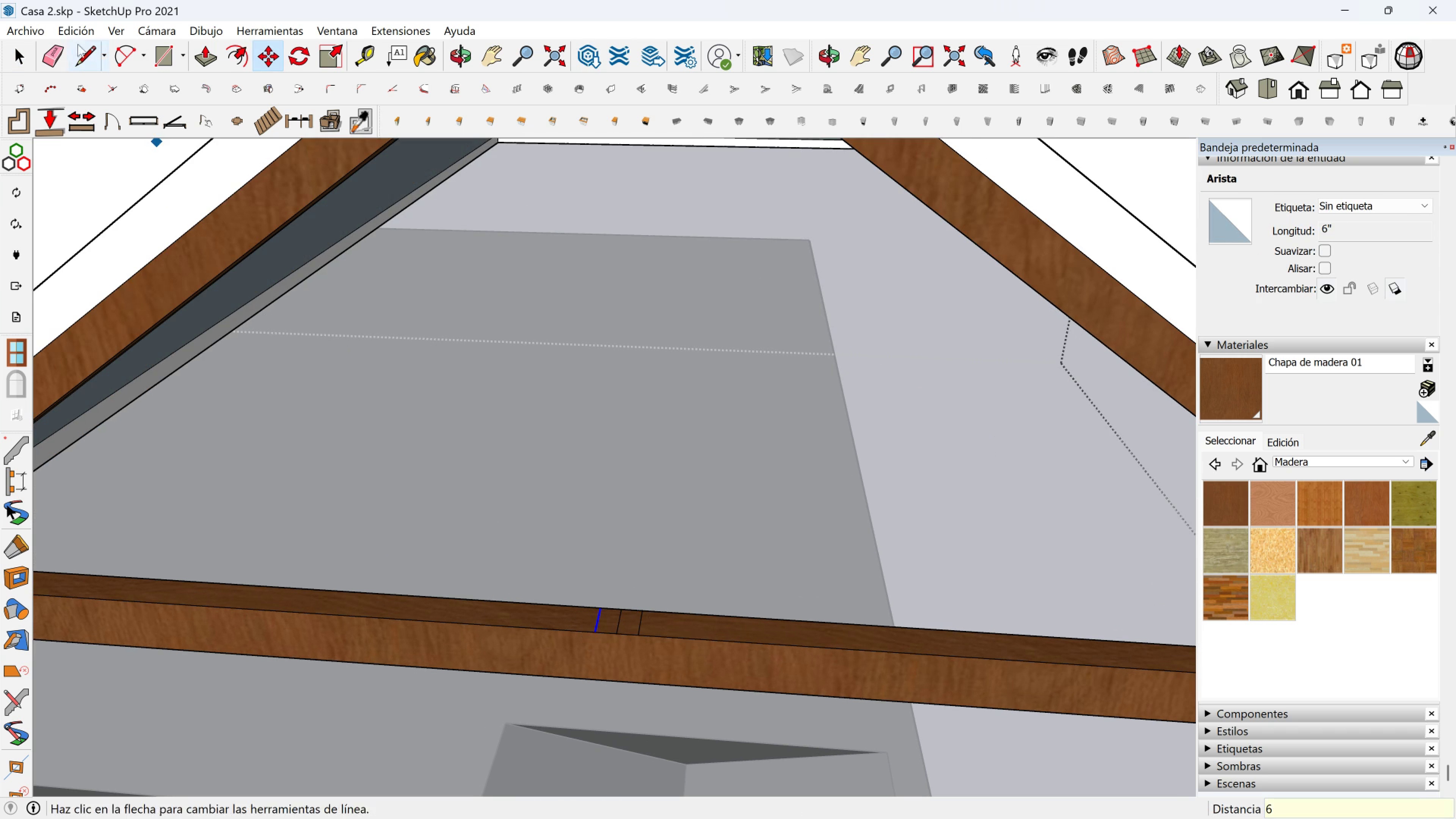 
left_click([52, 44])
 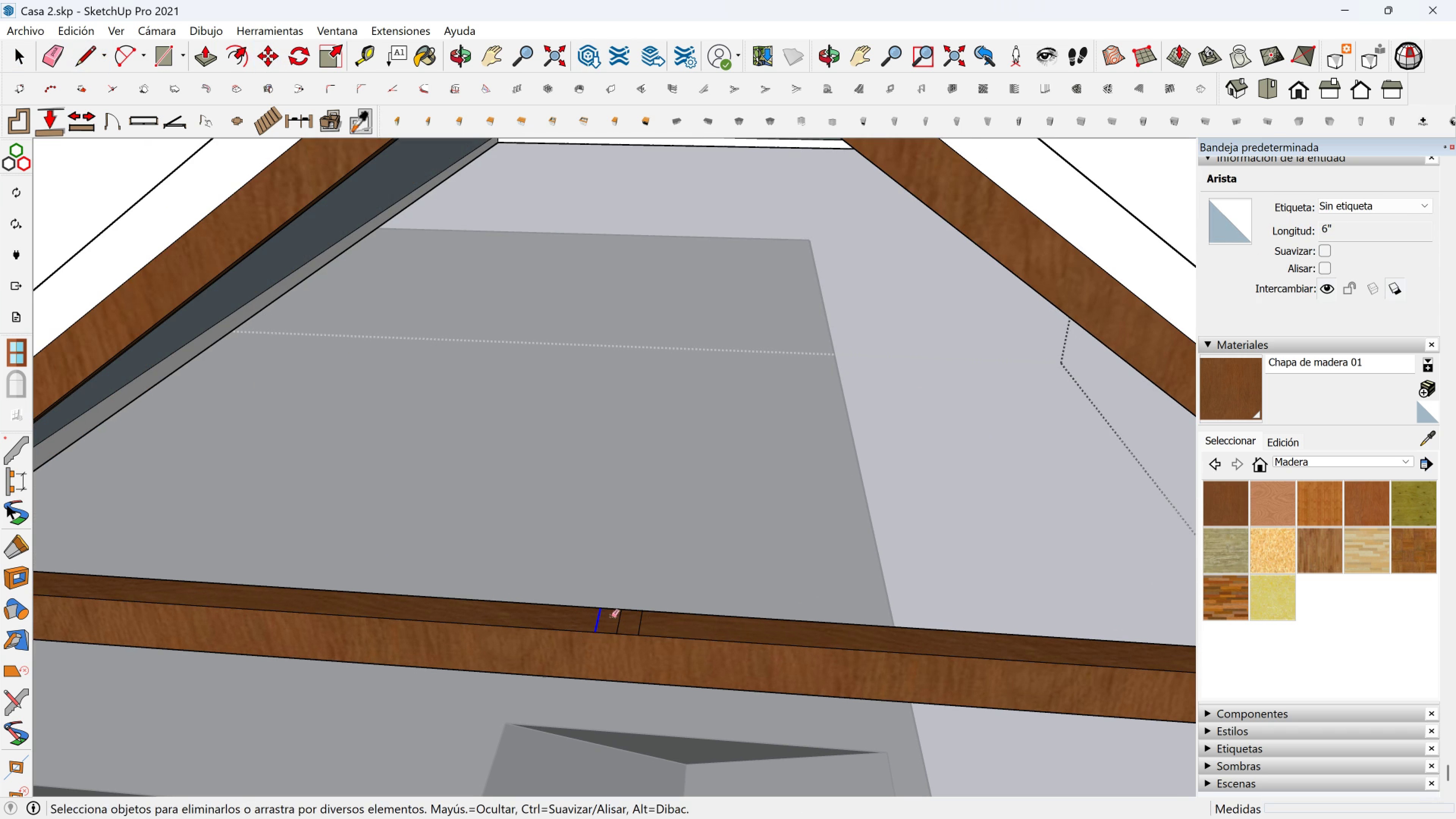 
left_click([620, 618])
 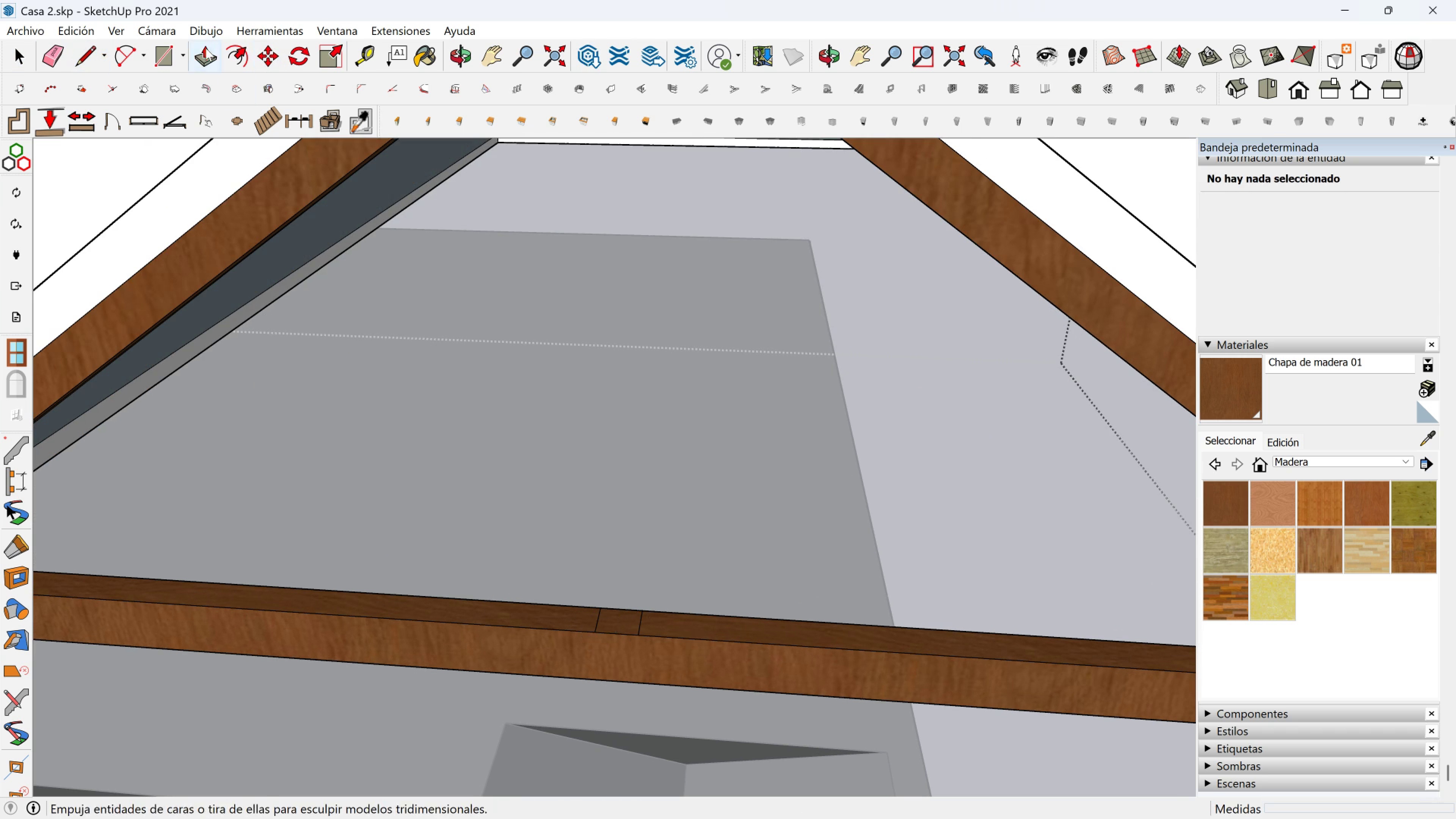 
left_click([206, 45])
 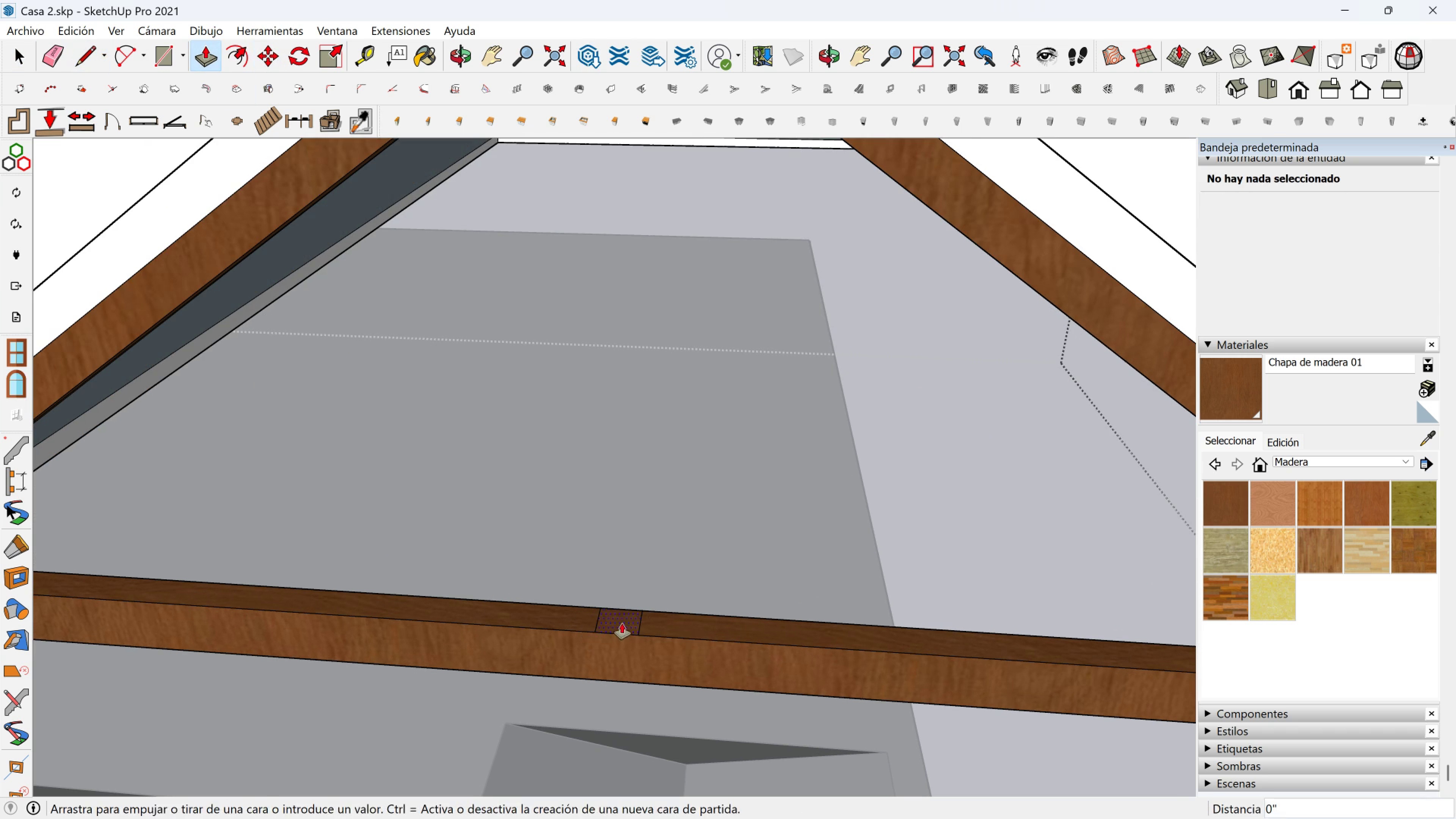 
left_click([622, 623])
 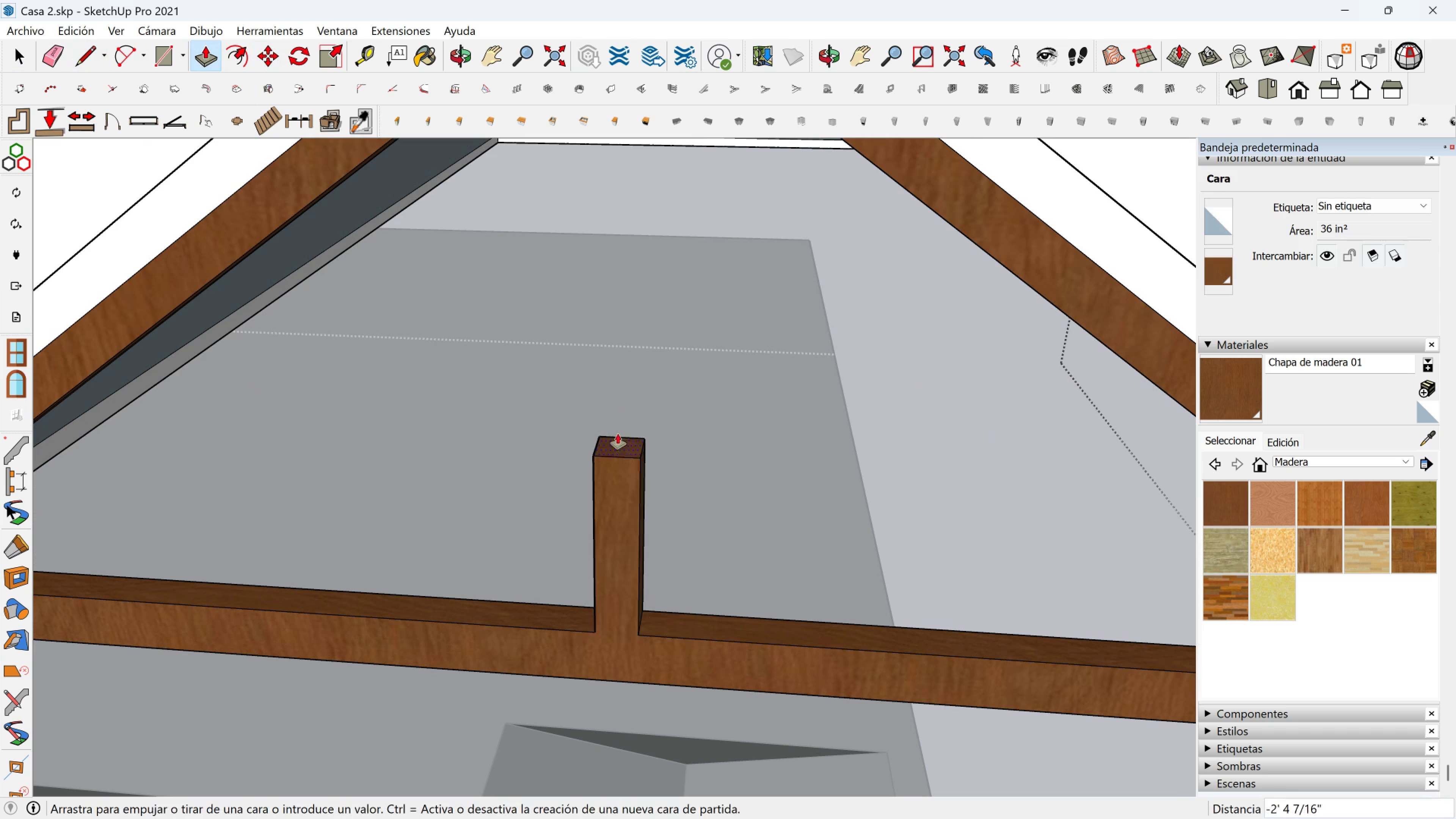 
scroll: coordinate [615, 411], scroll_direction: down, amount: 2.0
 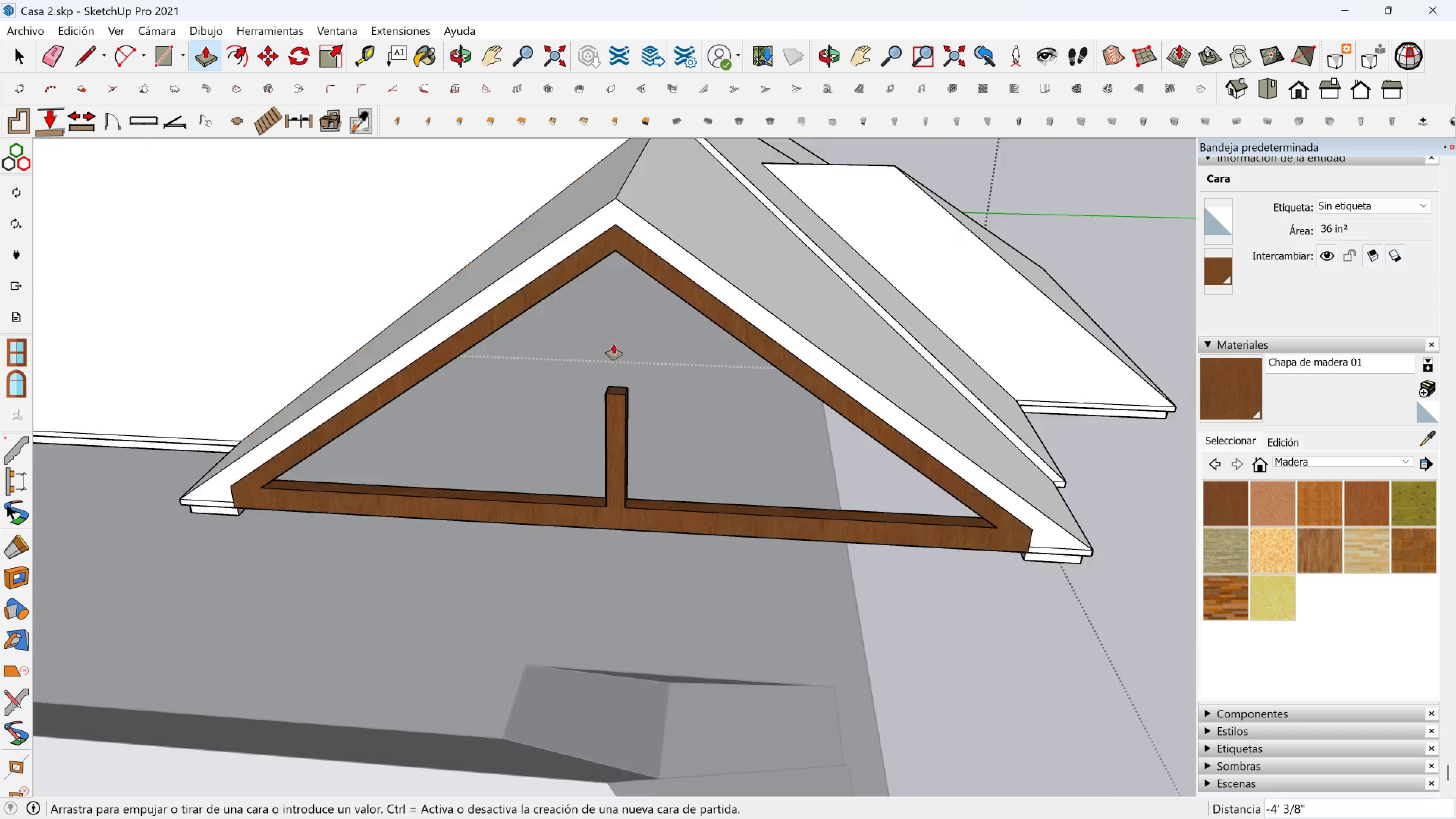 
key(Shift+ShiftLeft)